 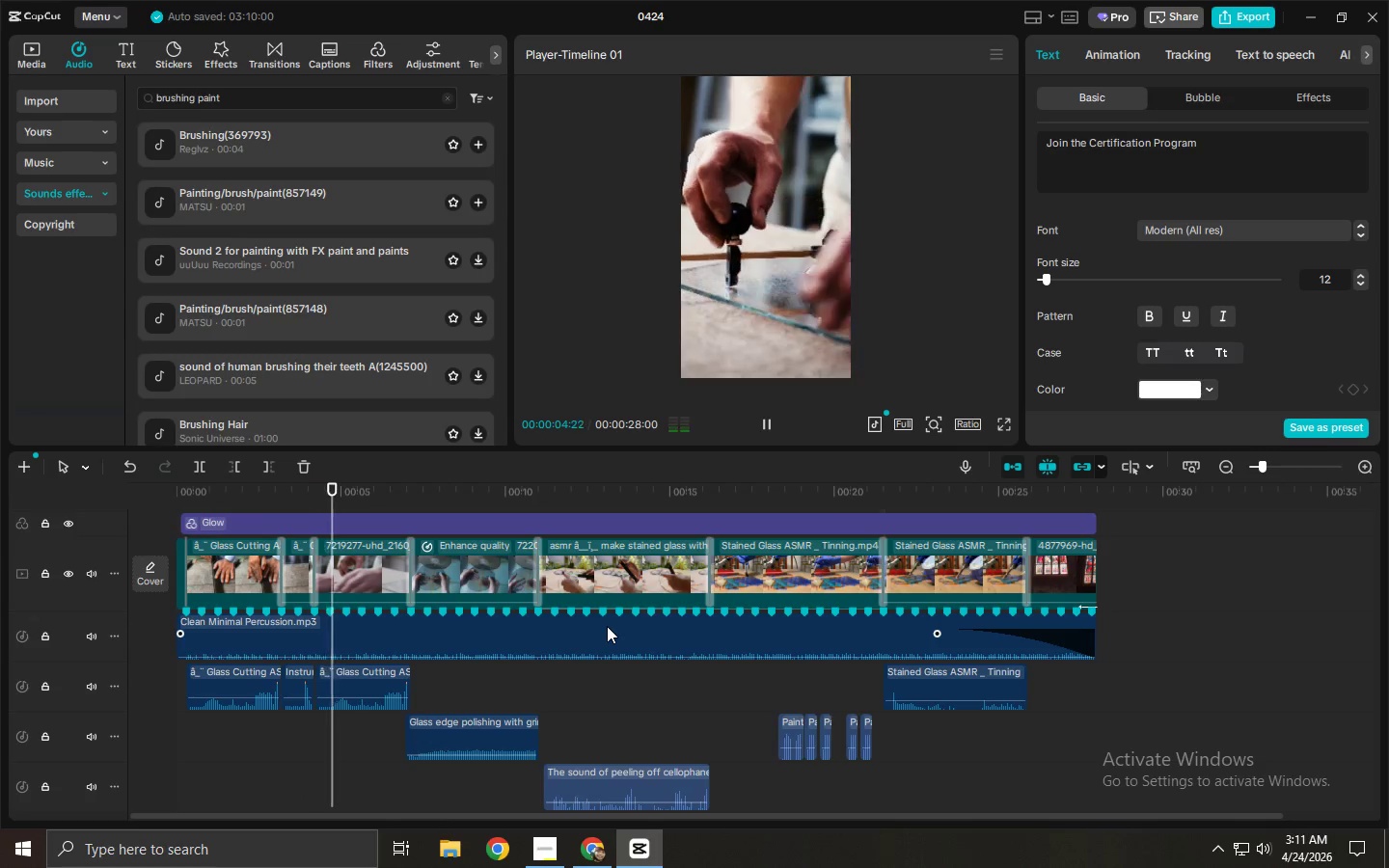 
key(Space)
 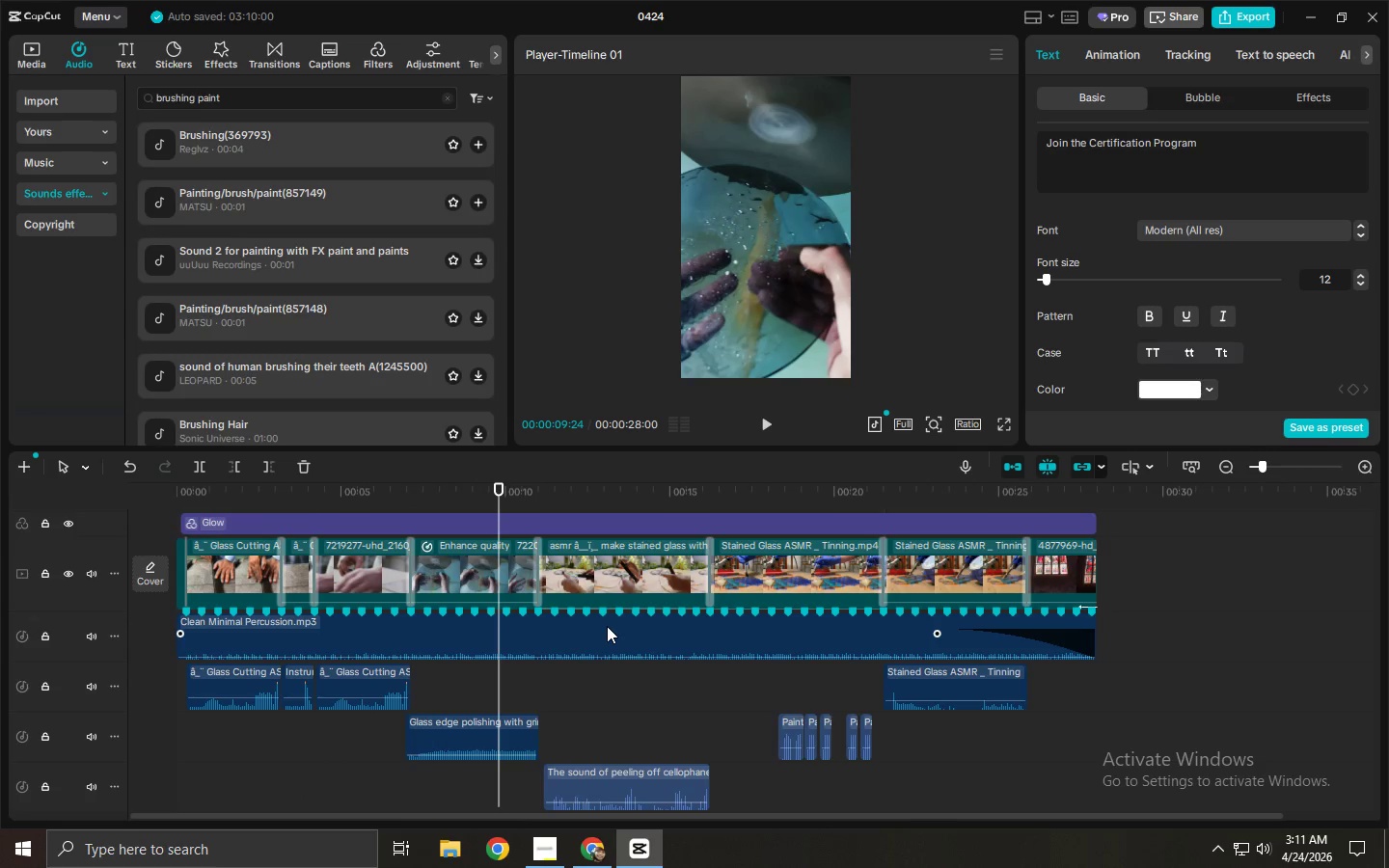 
key(Space)
 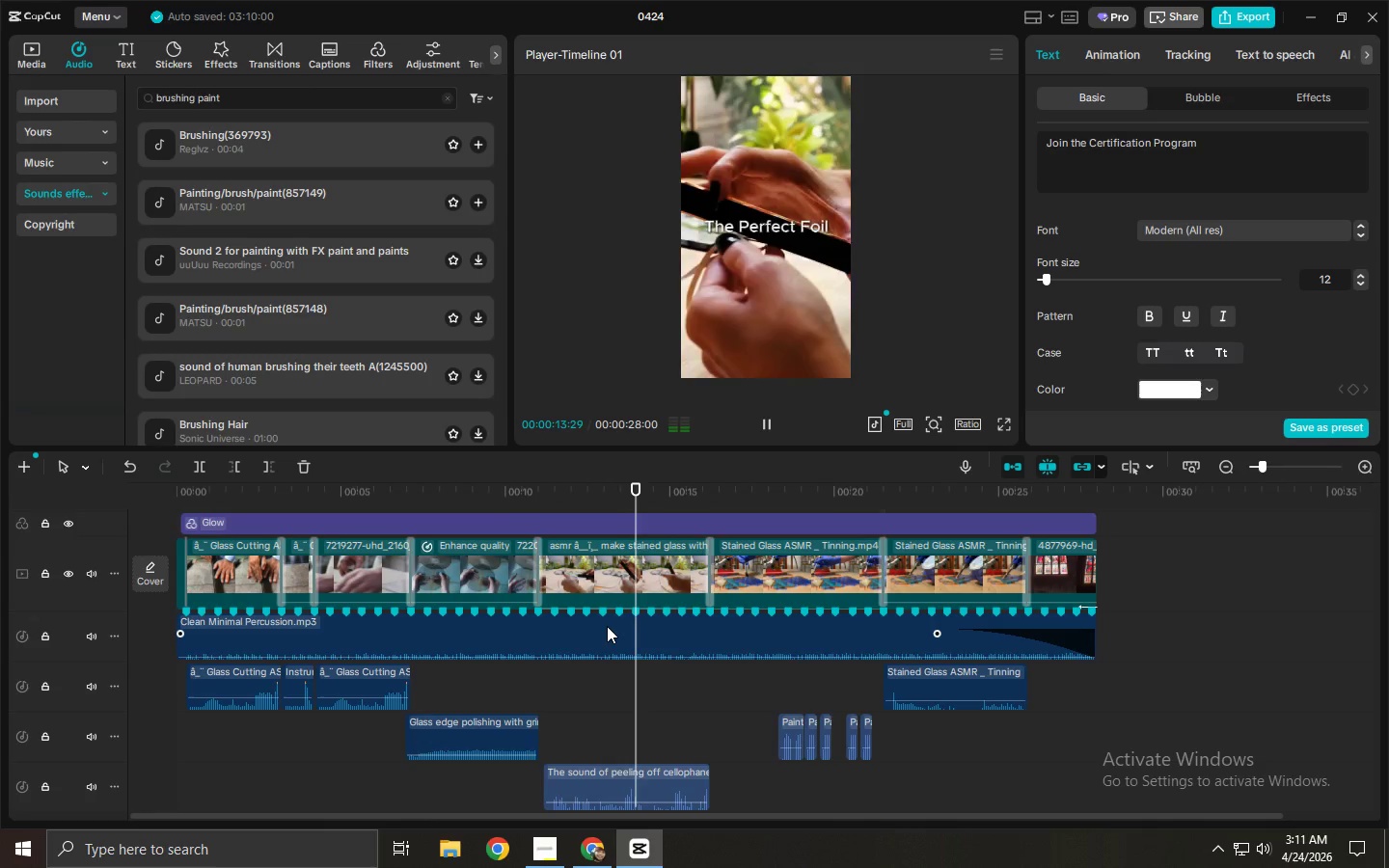 
wait(9.17)
 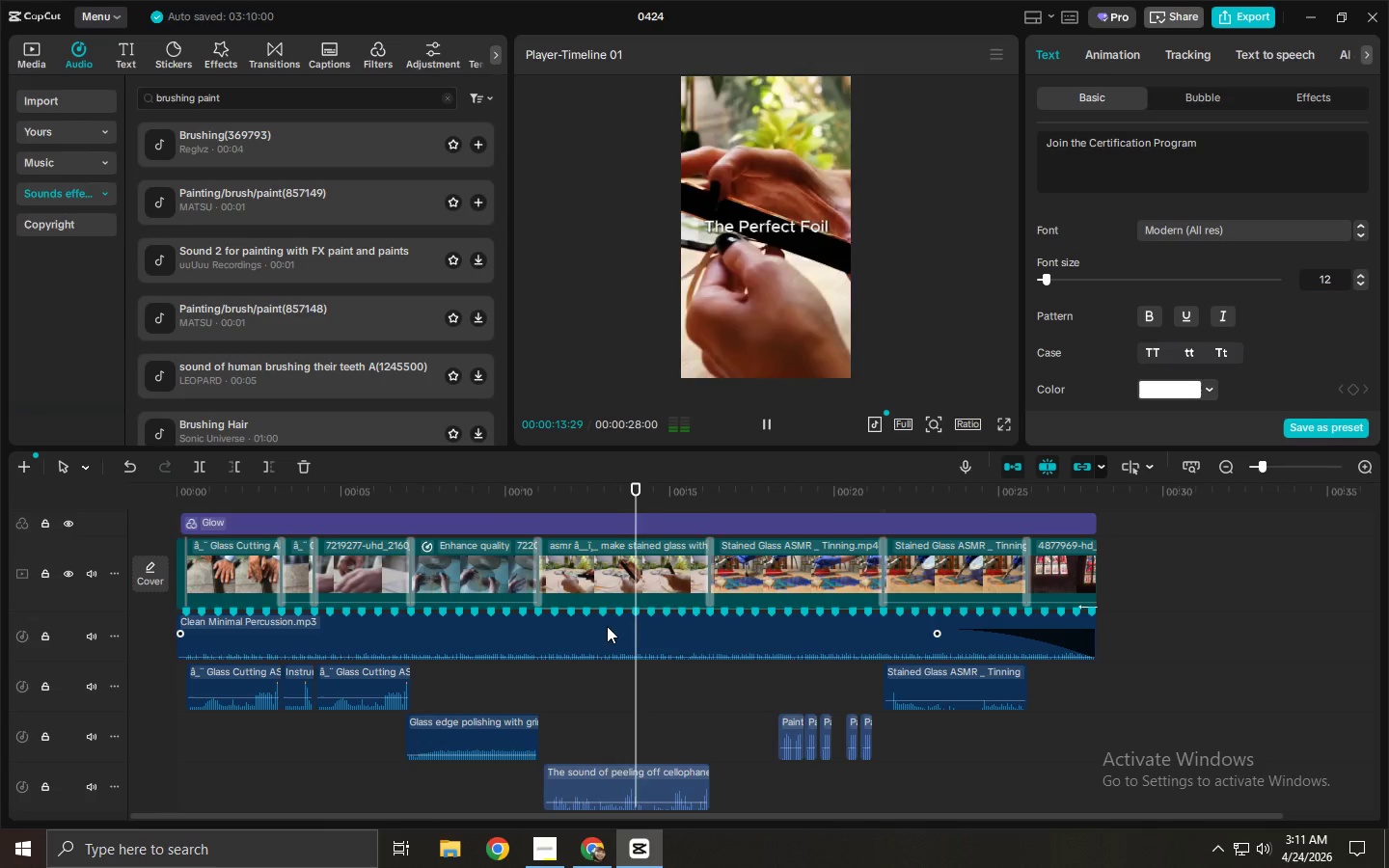 
key(Space)
 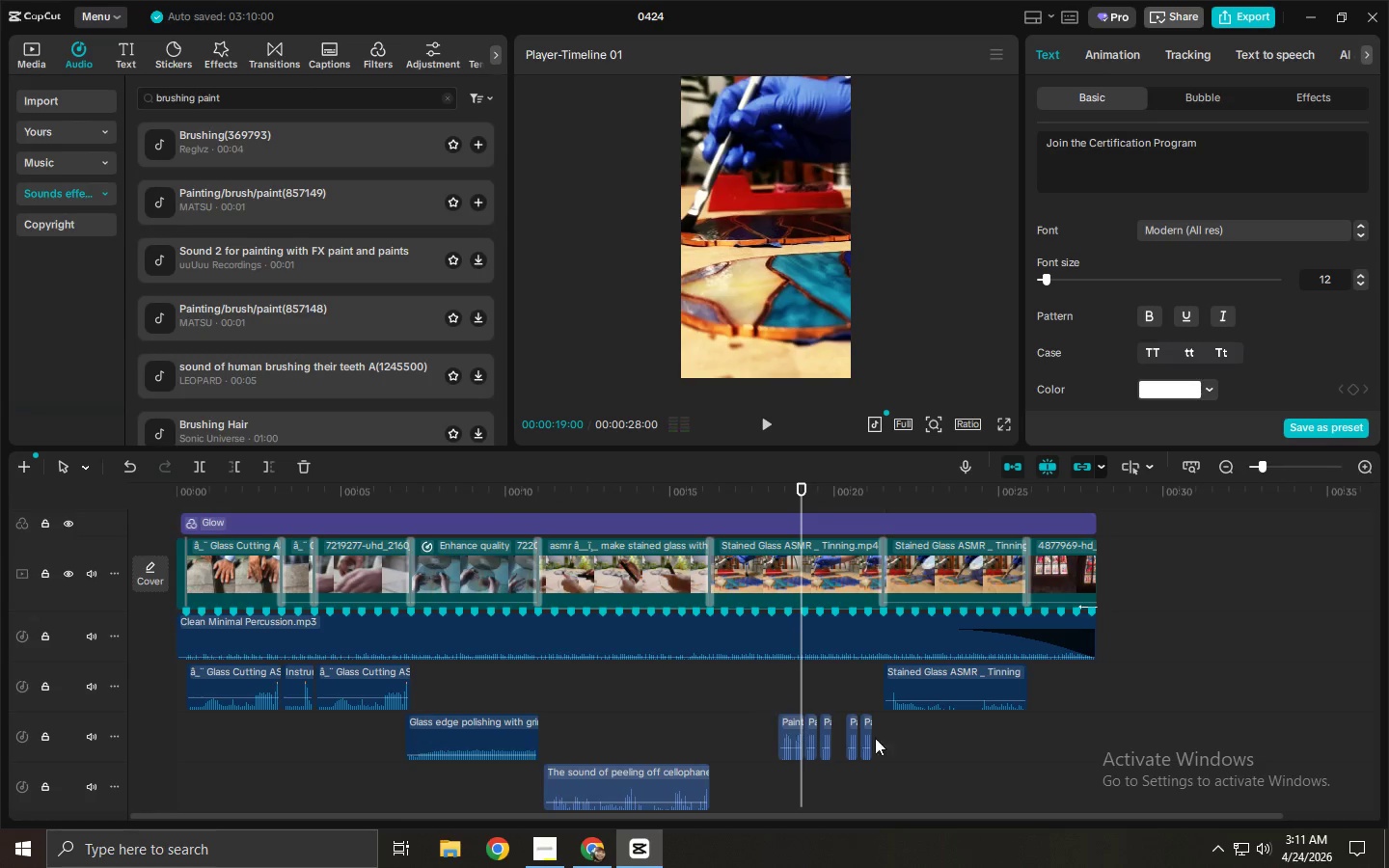 
left_click_drag(start_coordinate=[904, 738], to_coordinate=[749, 730])
 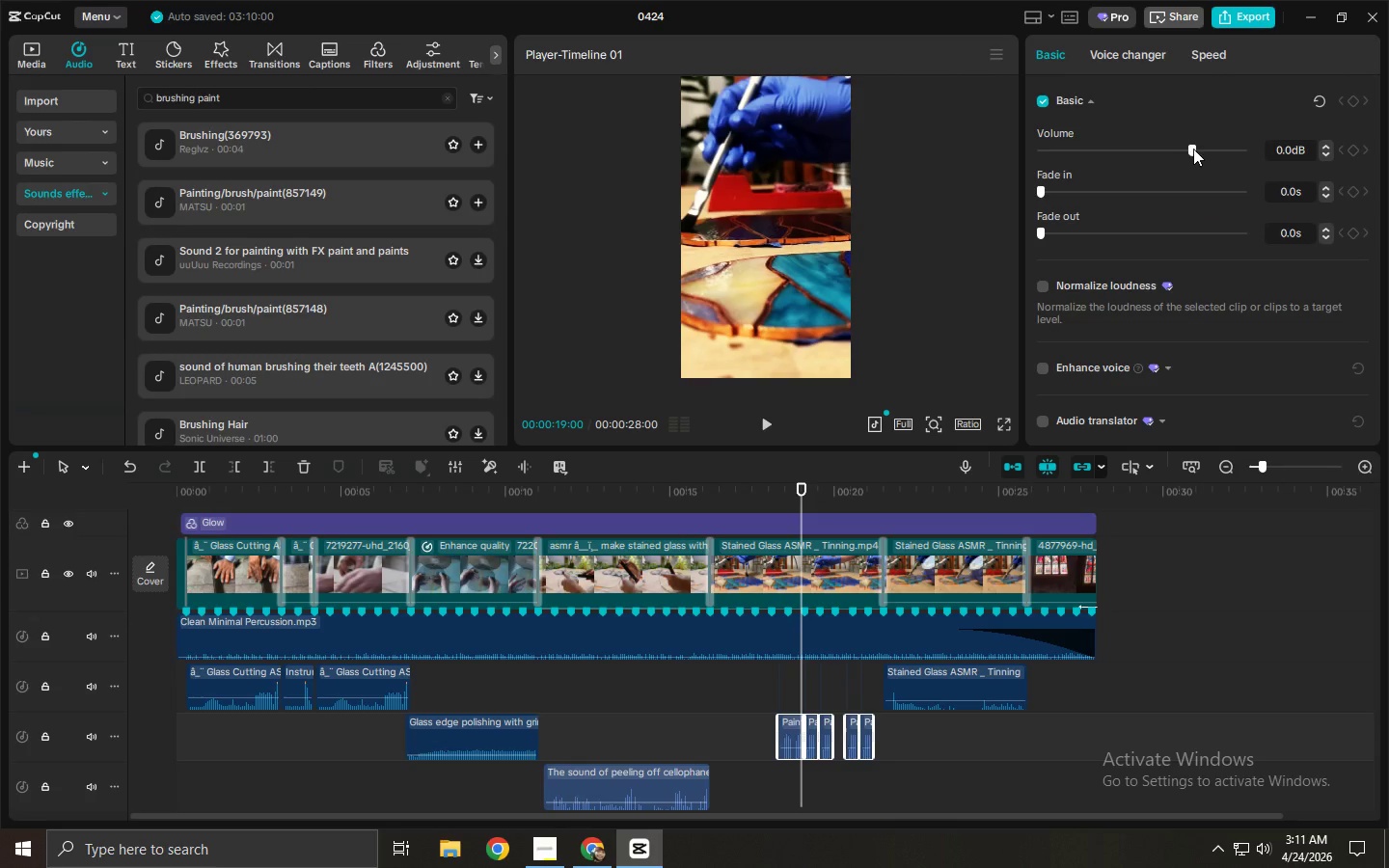 
left_click_drag(start_coordinate=[1192, 149], to_coordinate=[1169, 149])
 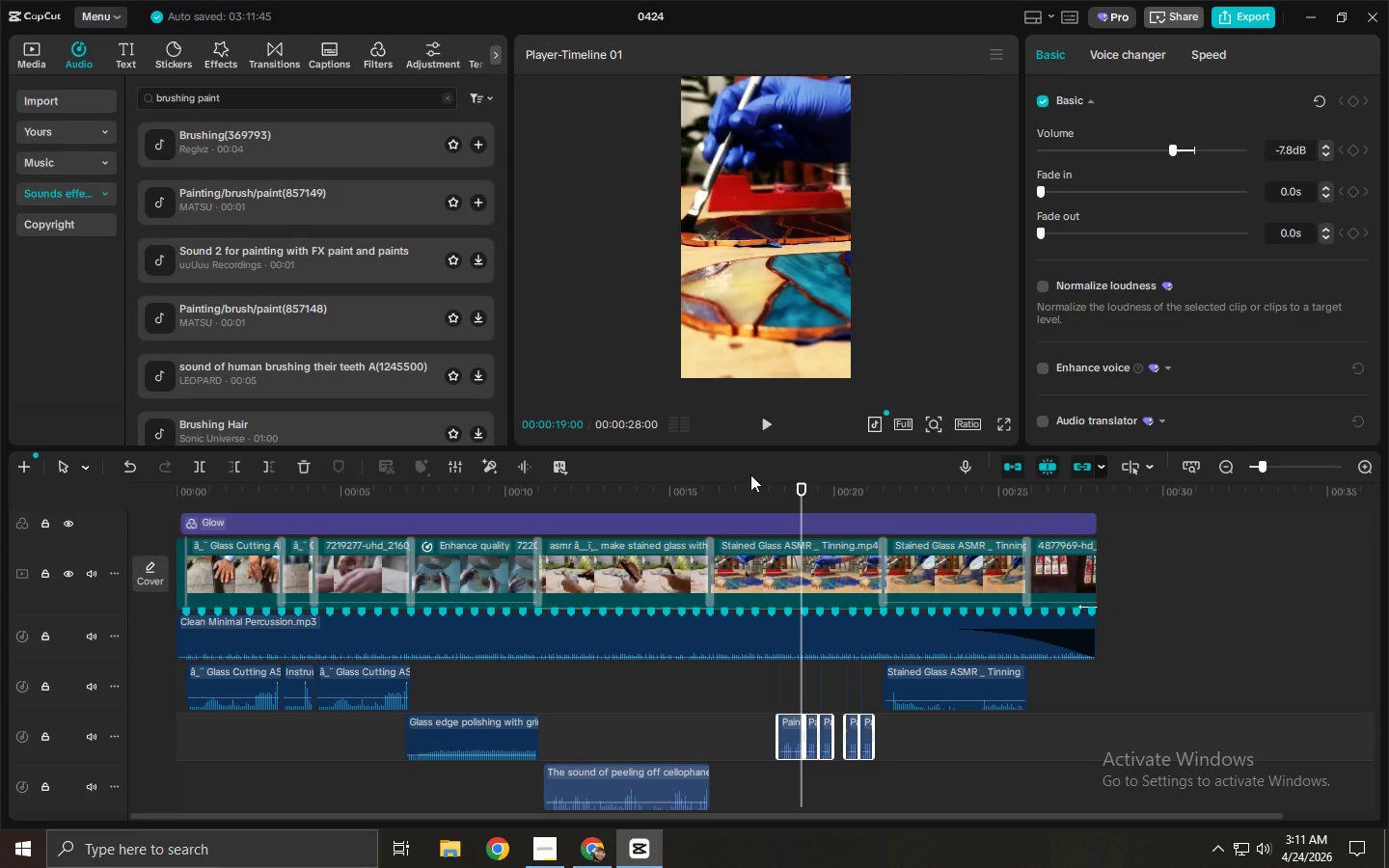 
left_click([750, 487])
 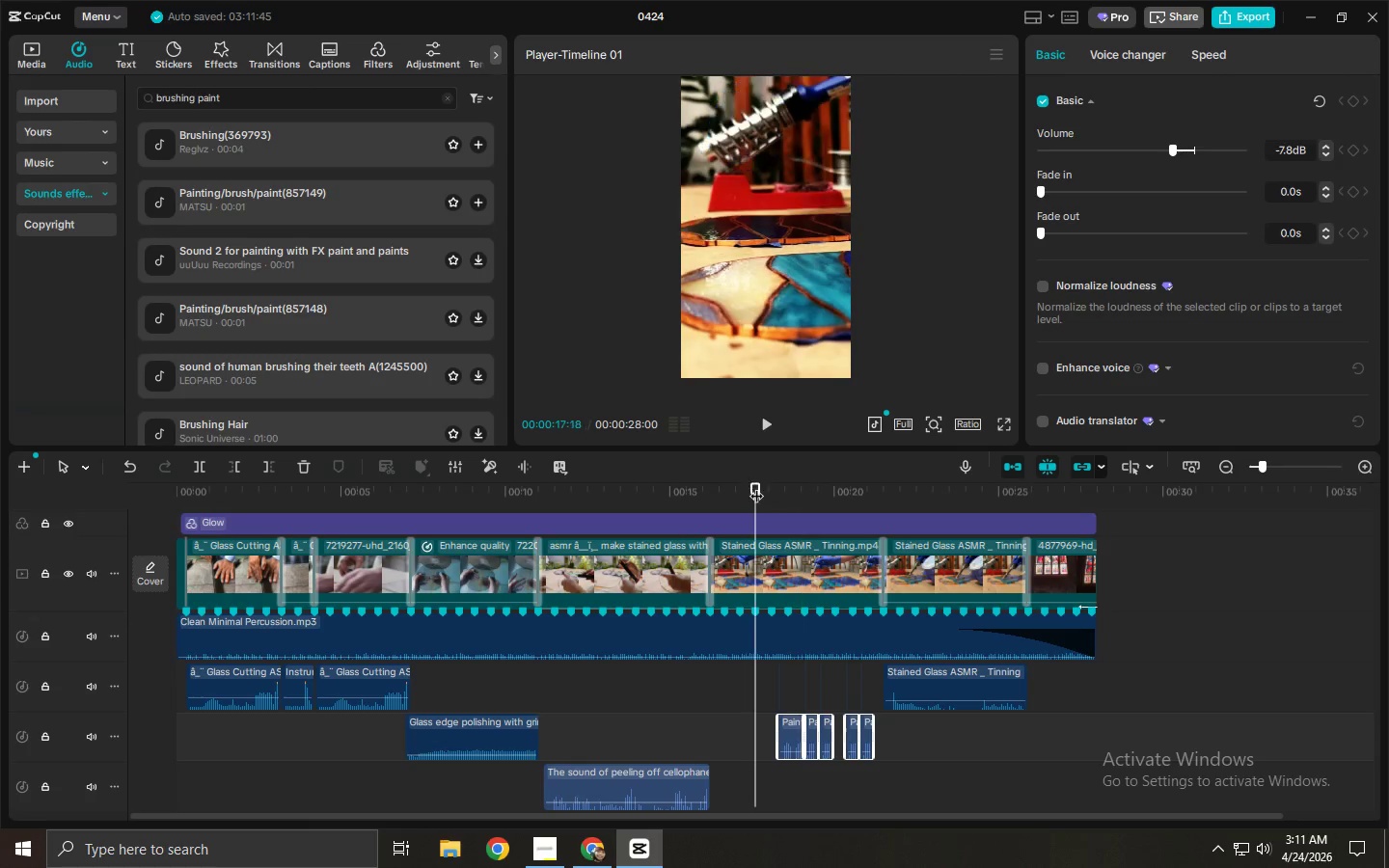 
key(Space)
 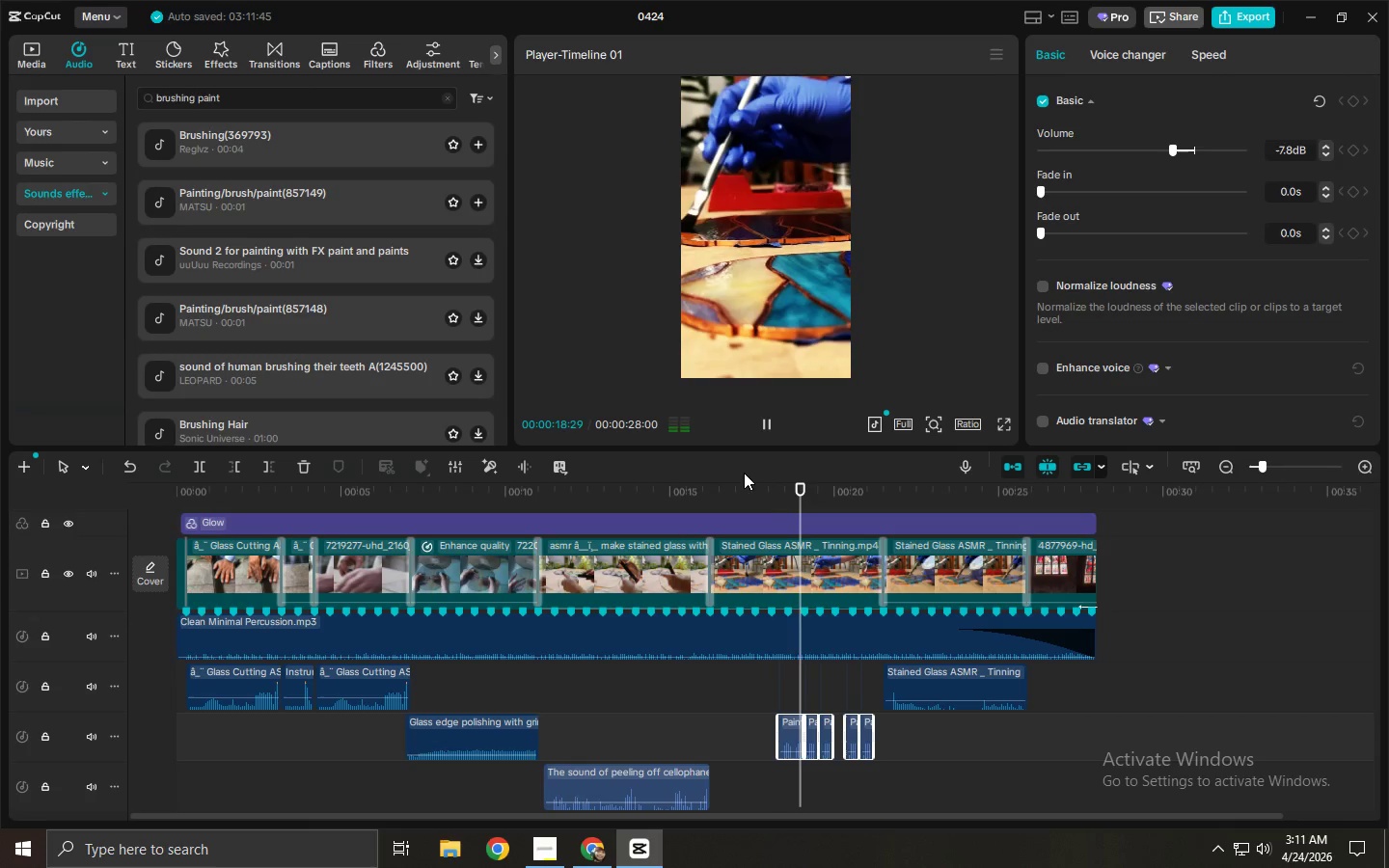 
key(Space)
 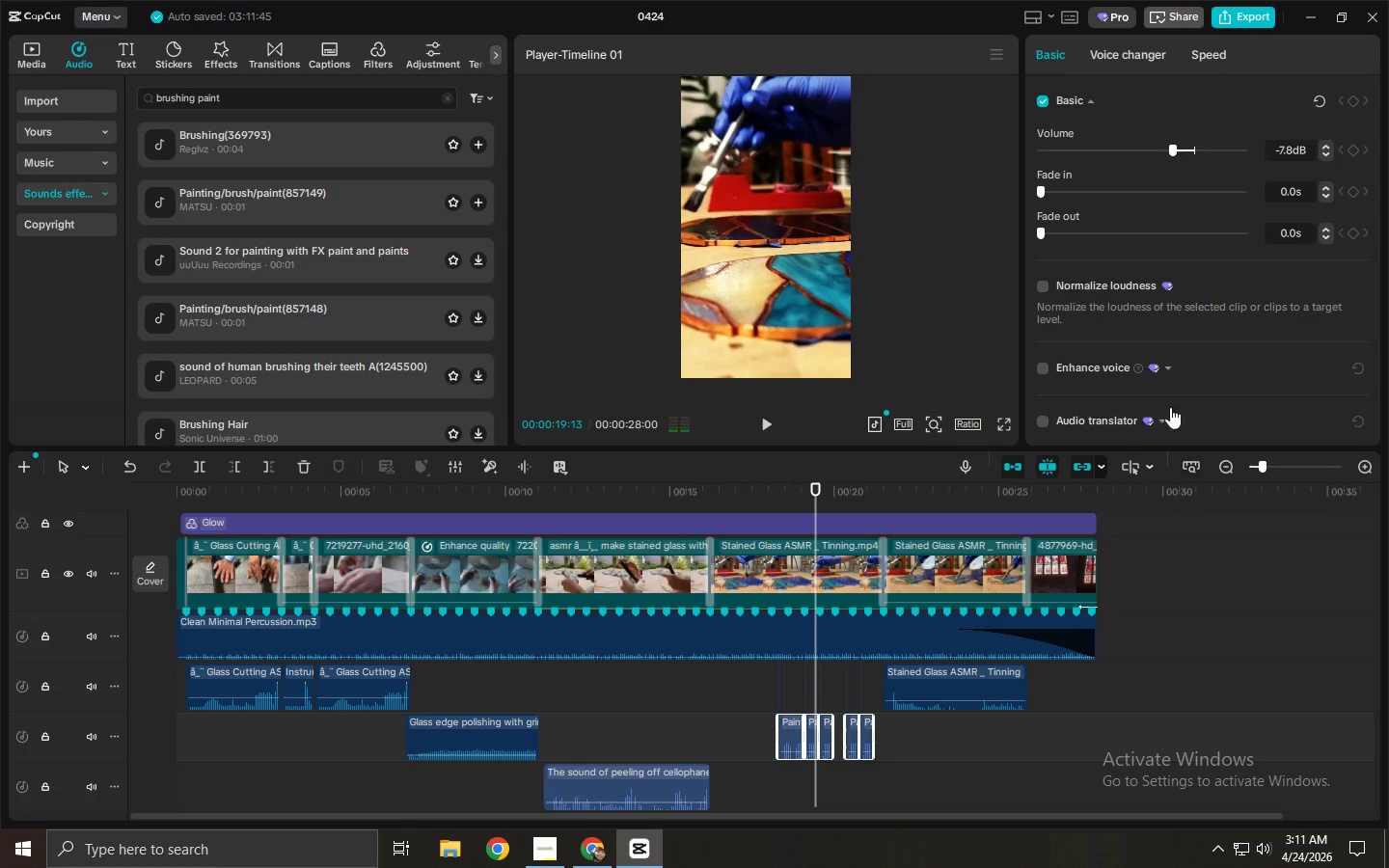 
key(Space)
 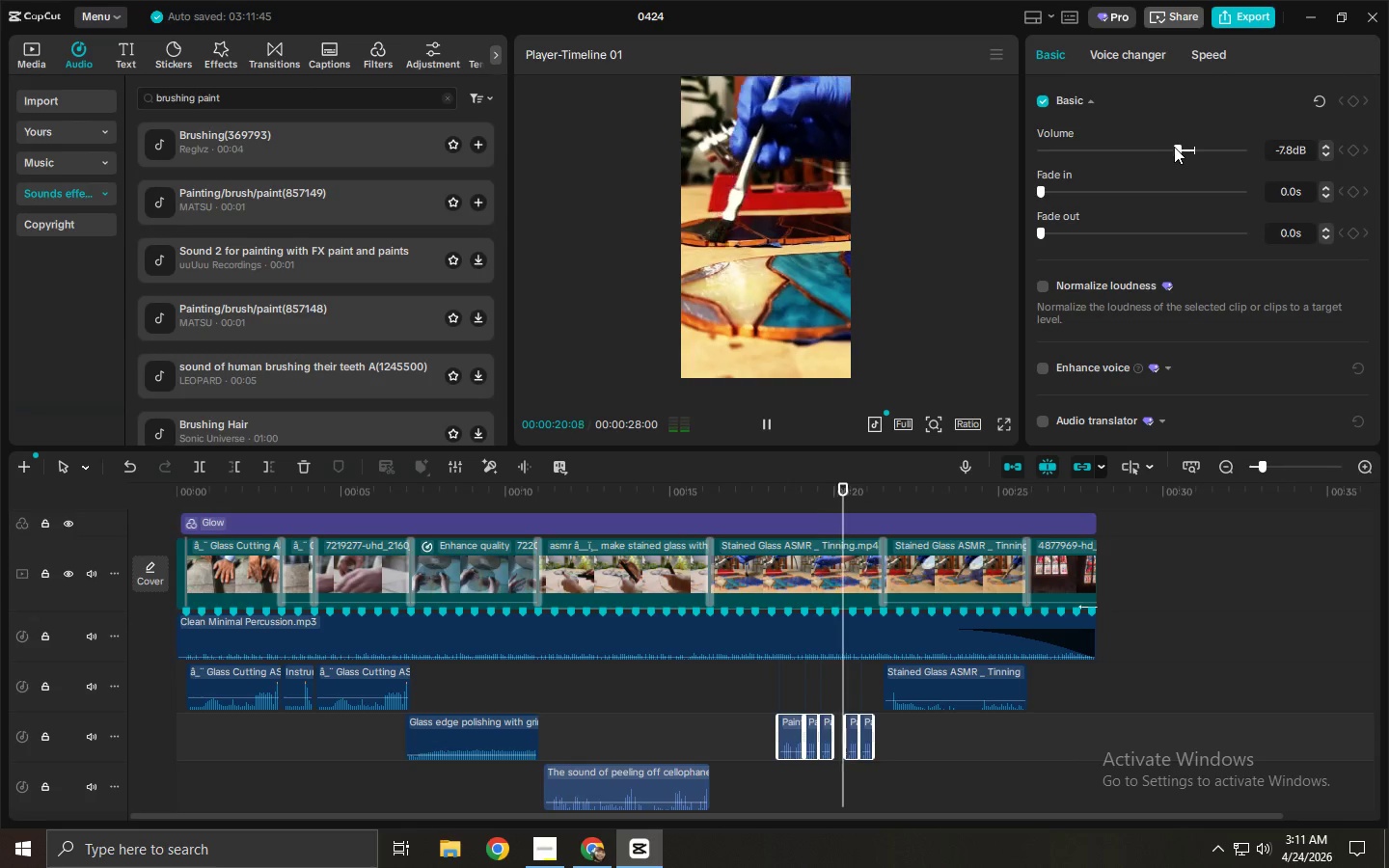 
left_click([1174, 147])
 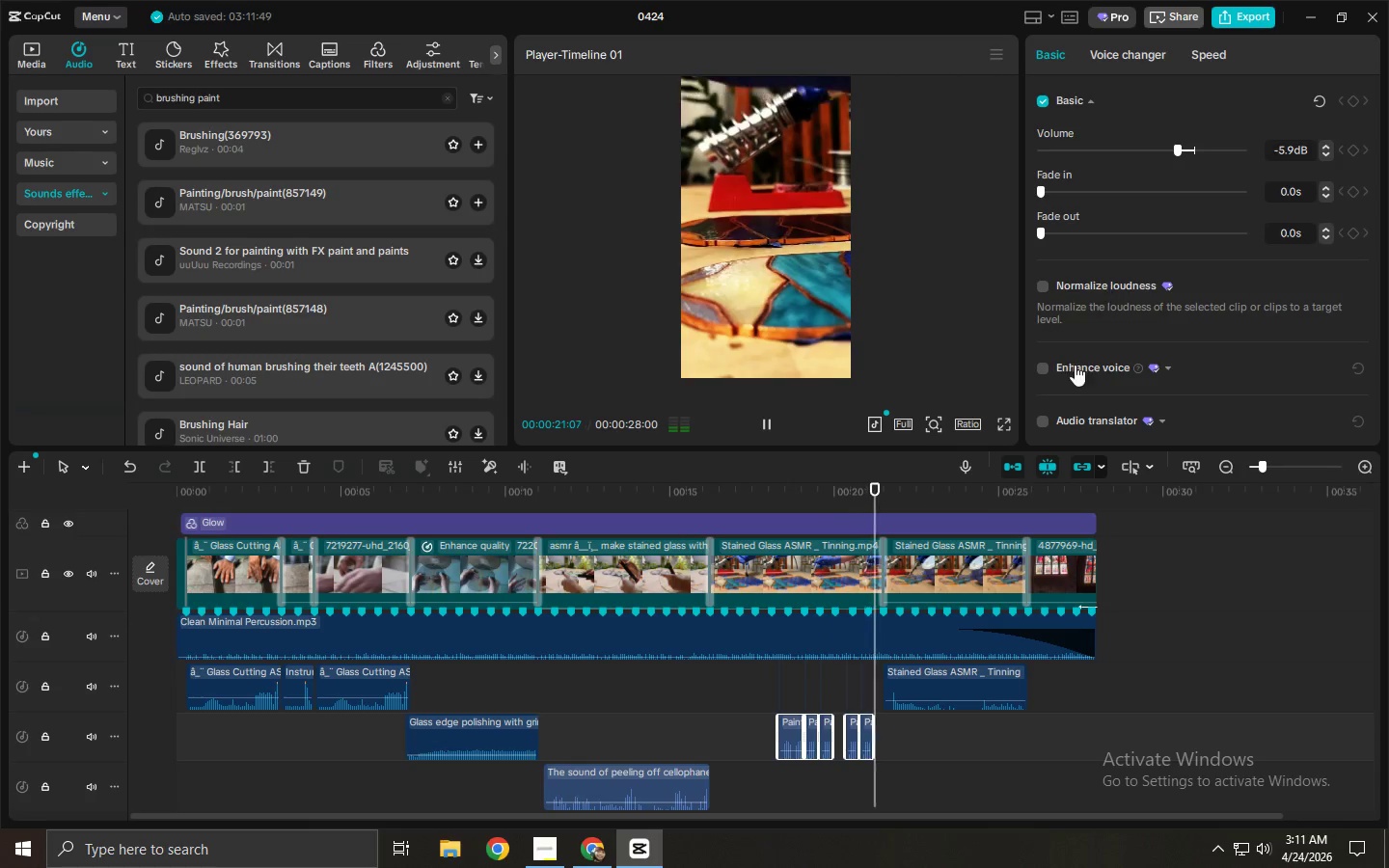 
mouse_move([1048, 377])
 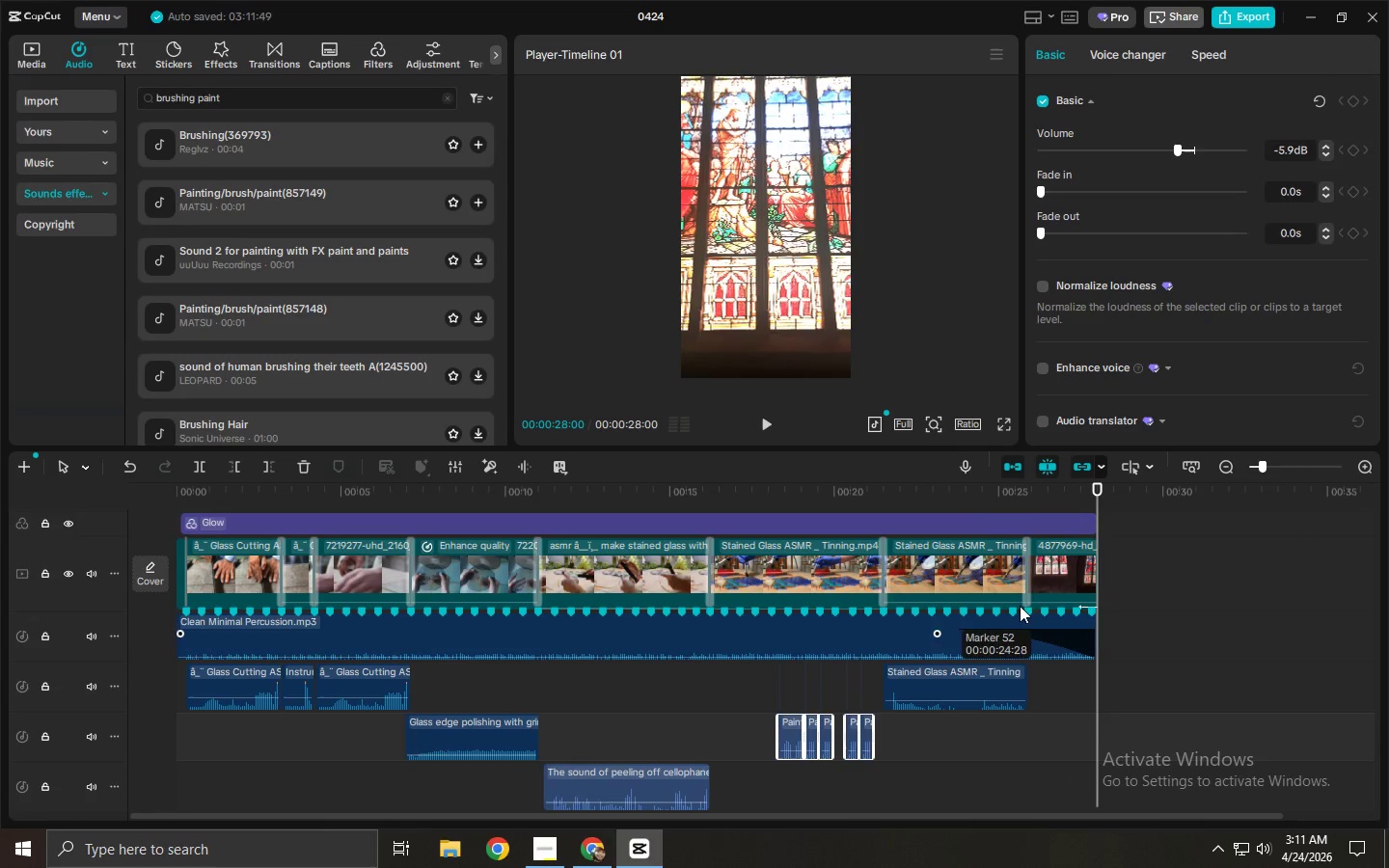 
left_click([1076, 569])
 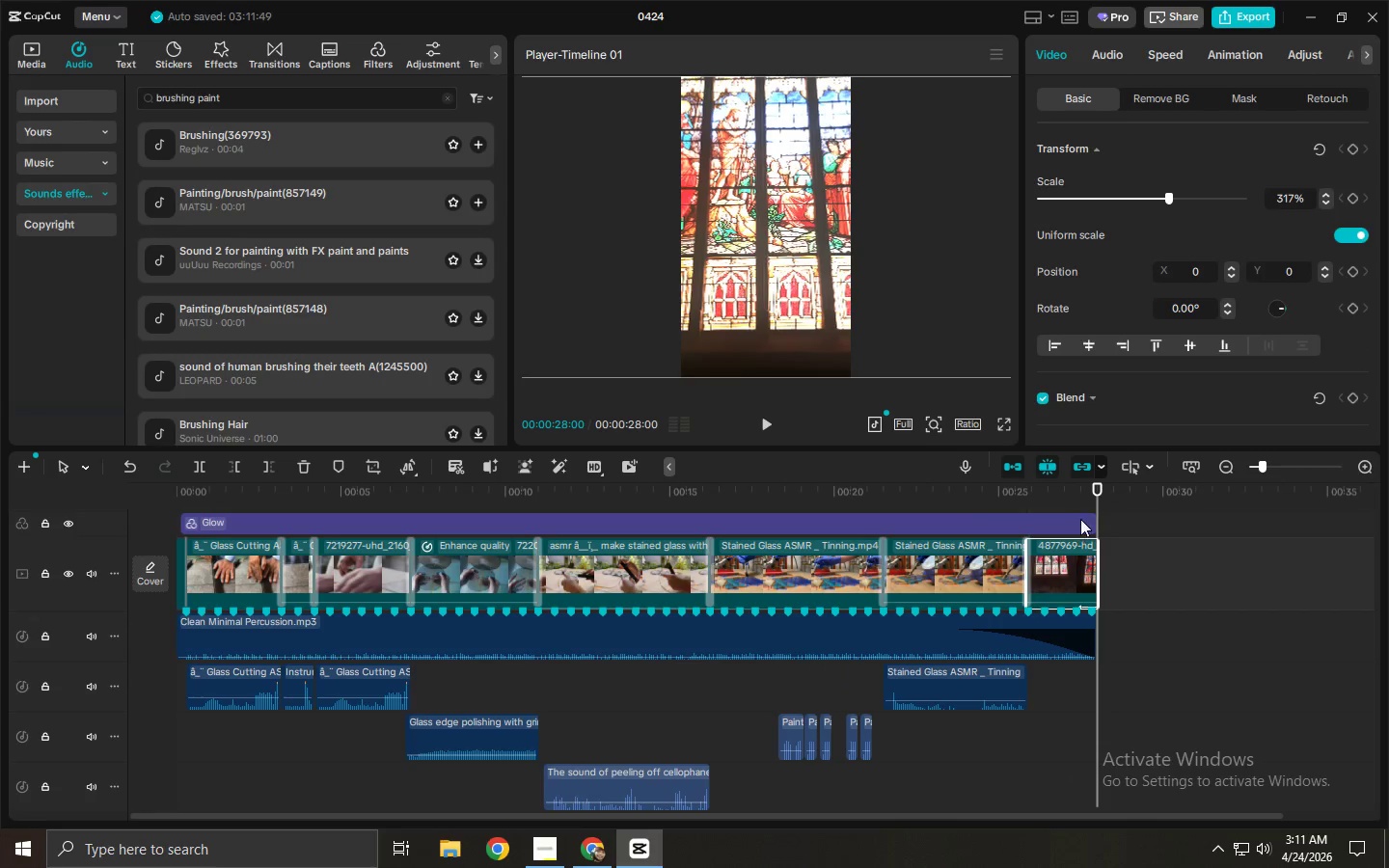 
left_click_drag(start_coordinate=[1094, 495], to_coordinate=[1076, 495])
 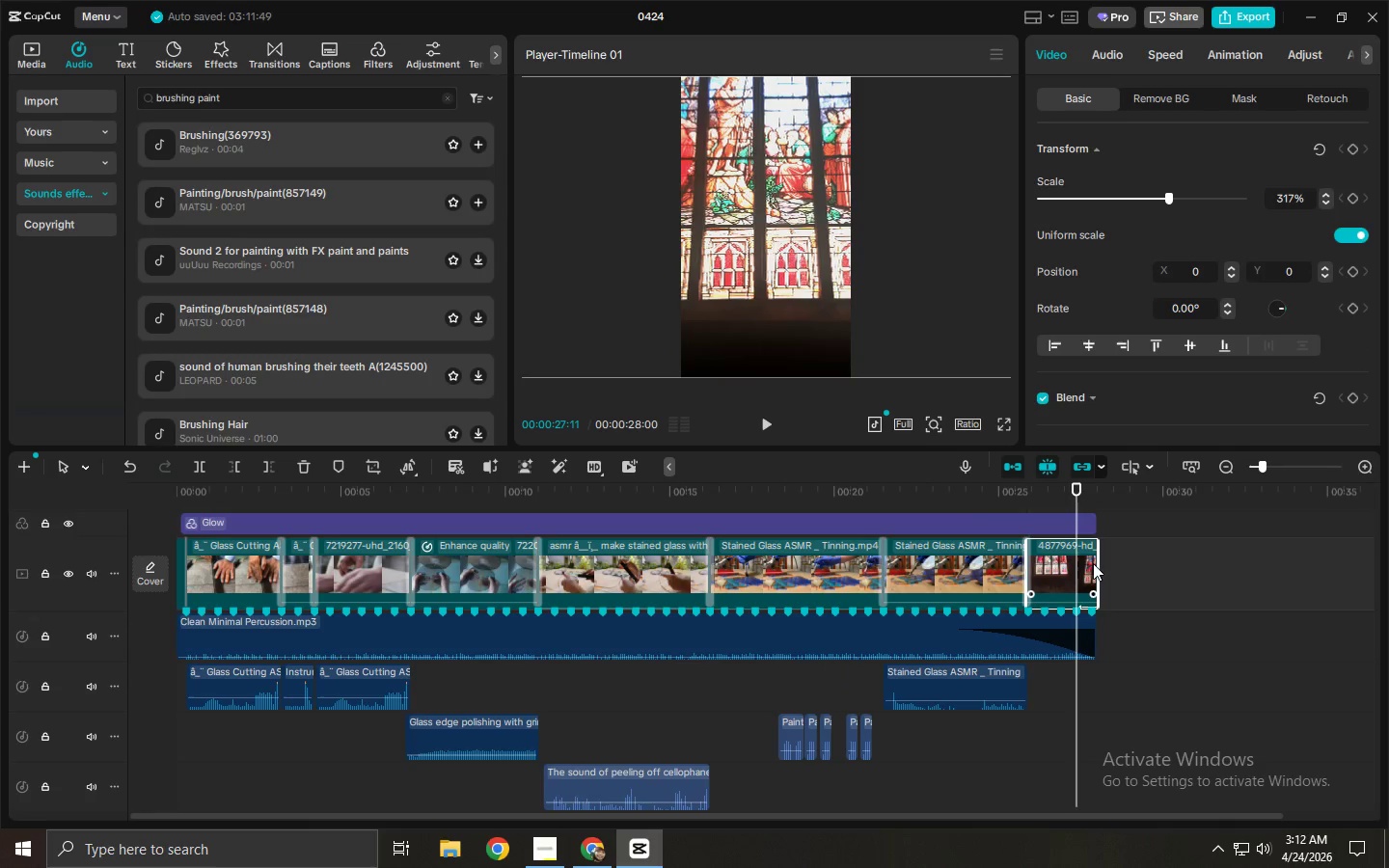 
left_click_drag(start_coordinate=[1099, 563], to_coordinate=[1092, 564])
 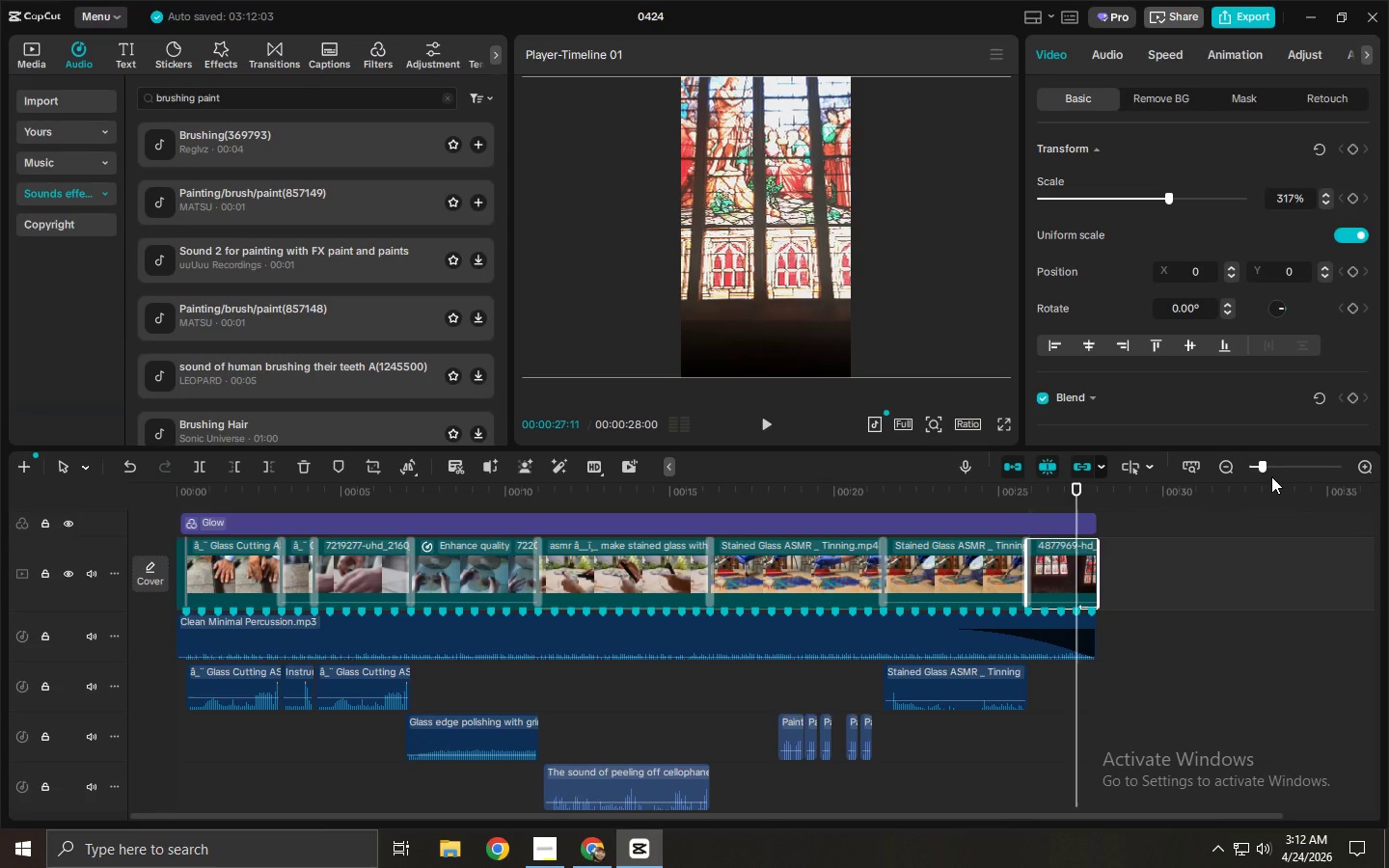 
left_click([1277, 463])
 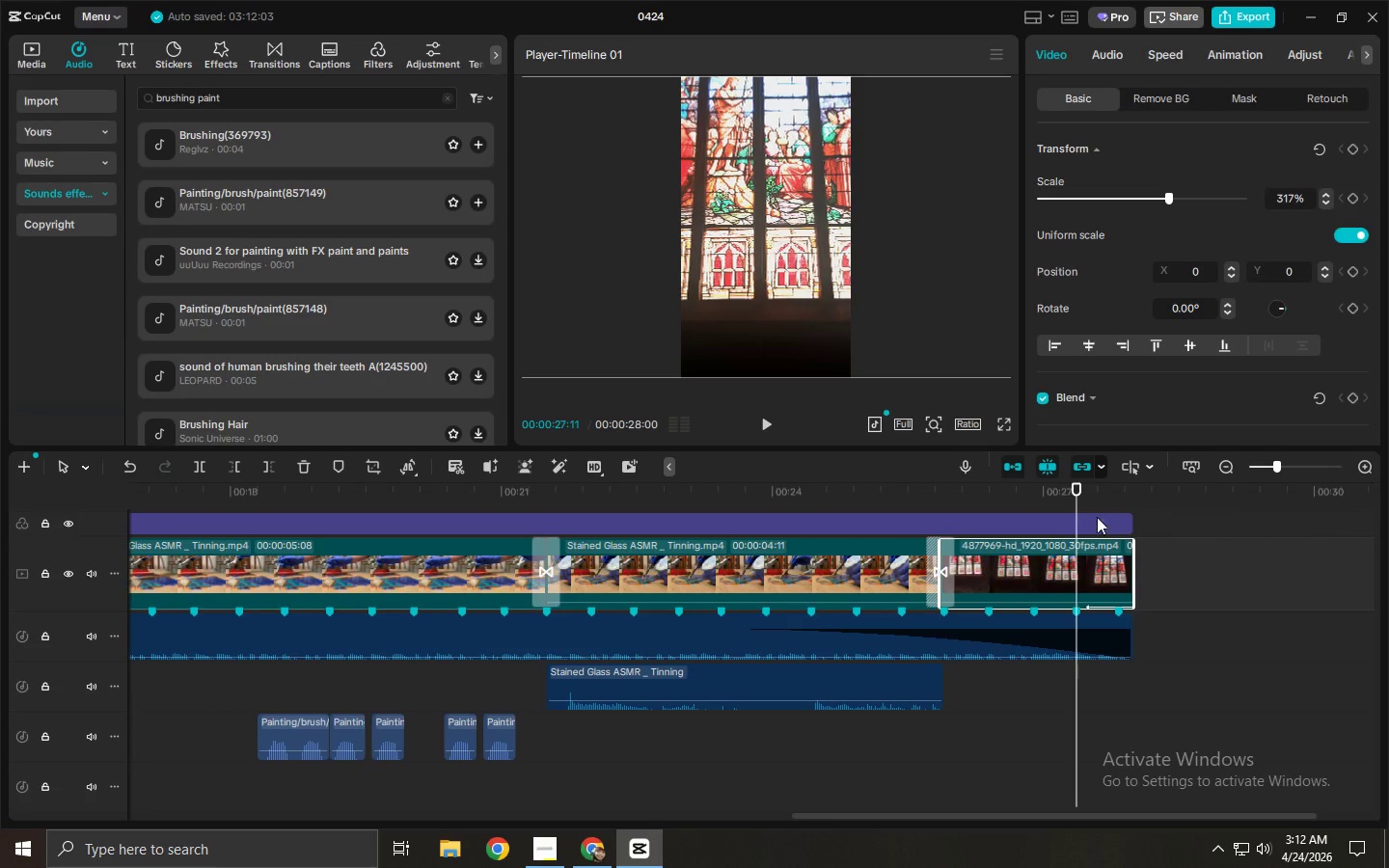 
key(Space)
 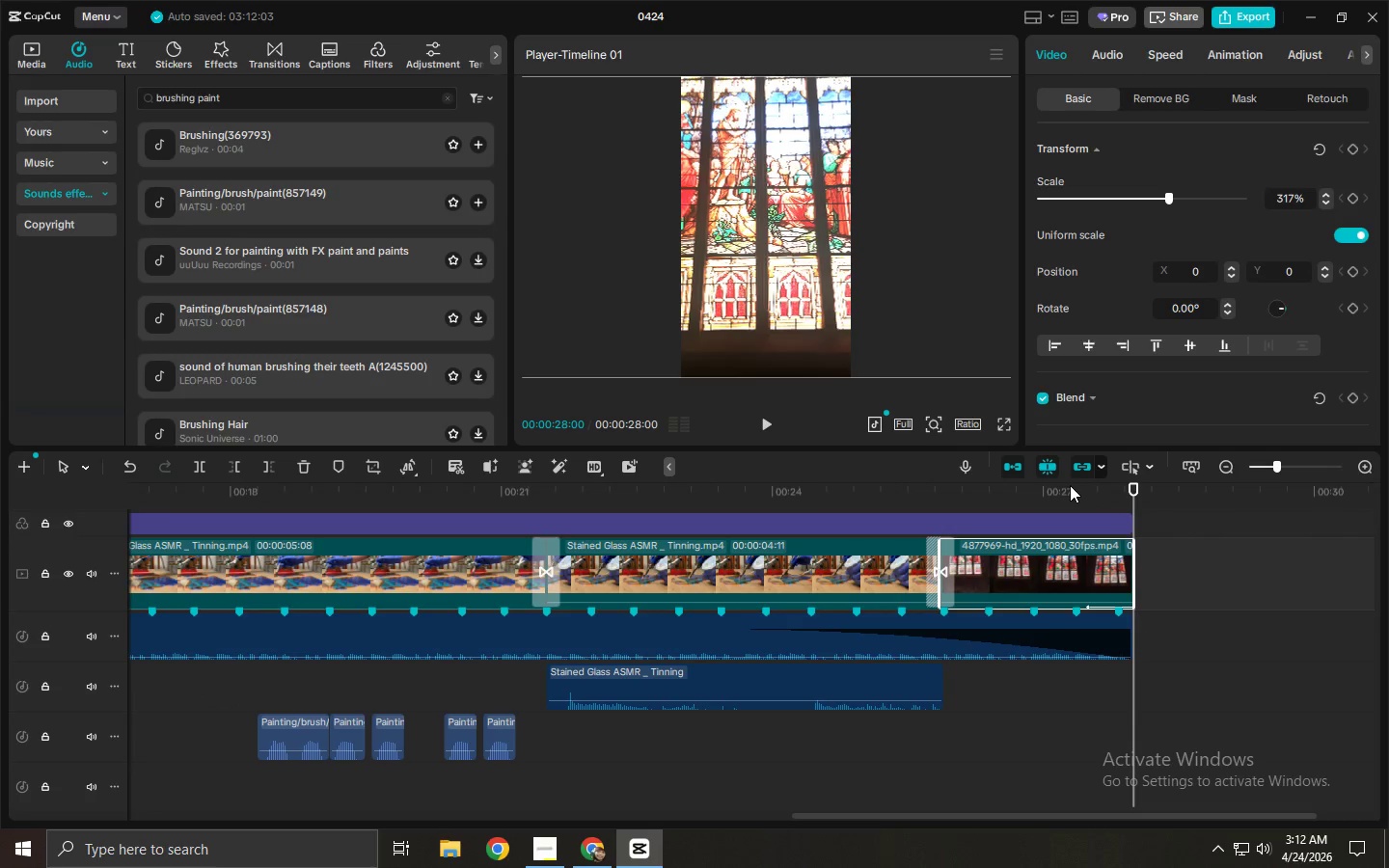 
left_click([1070, 490])
 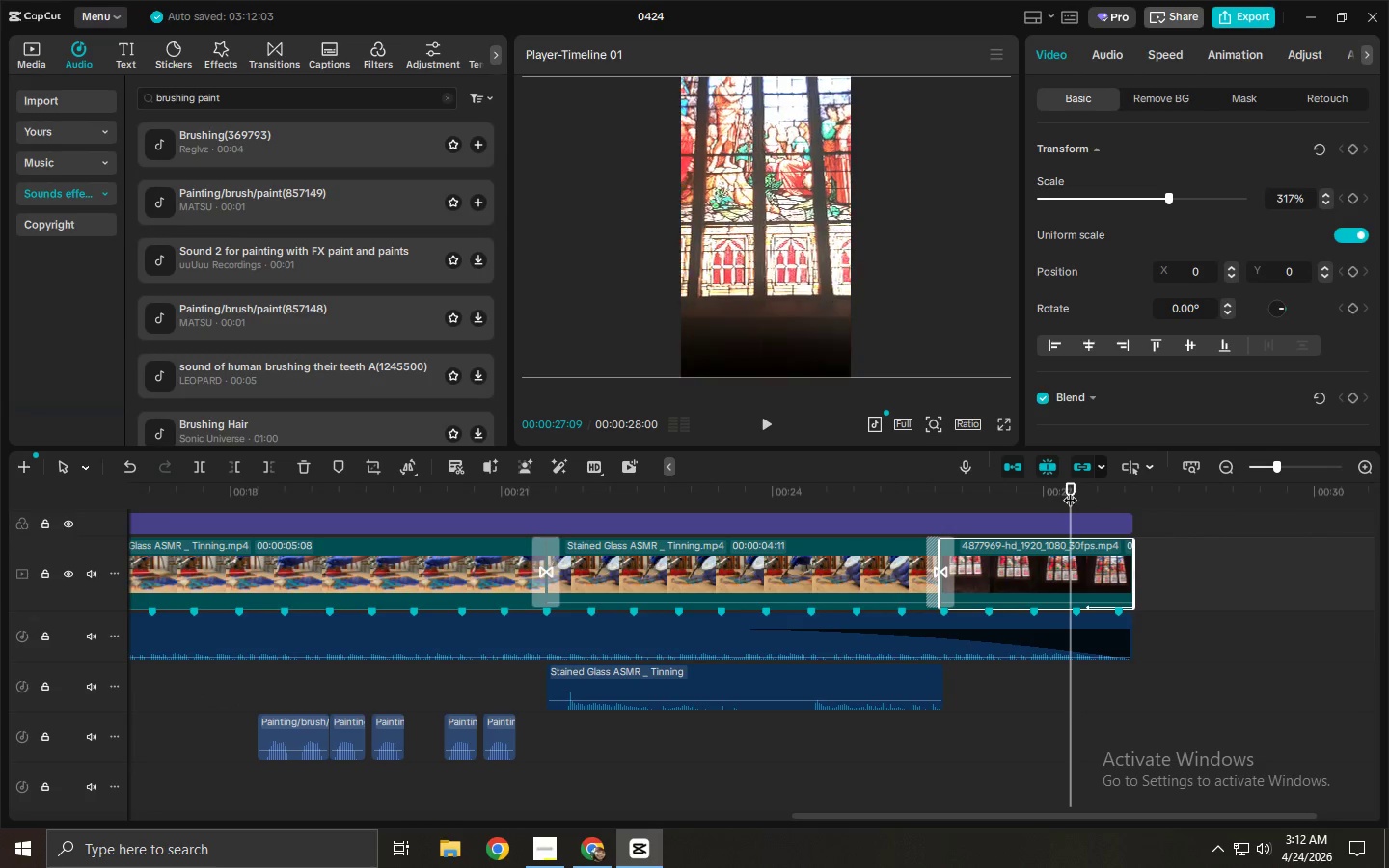 
key(Space)
 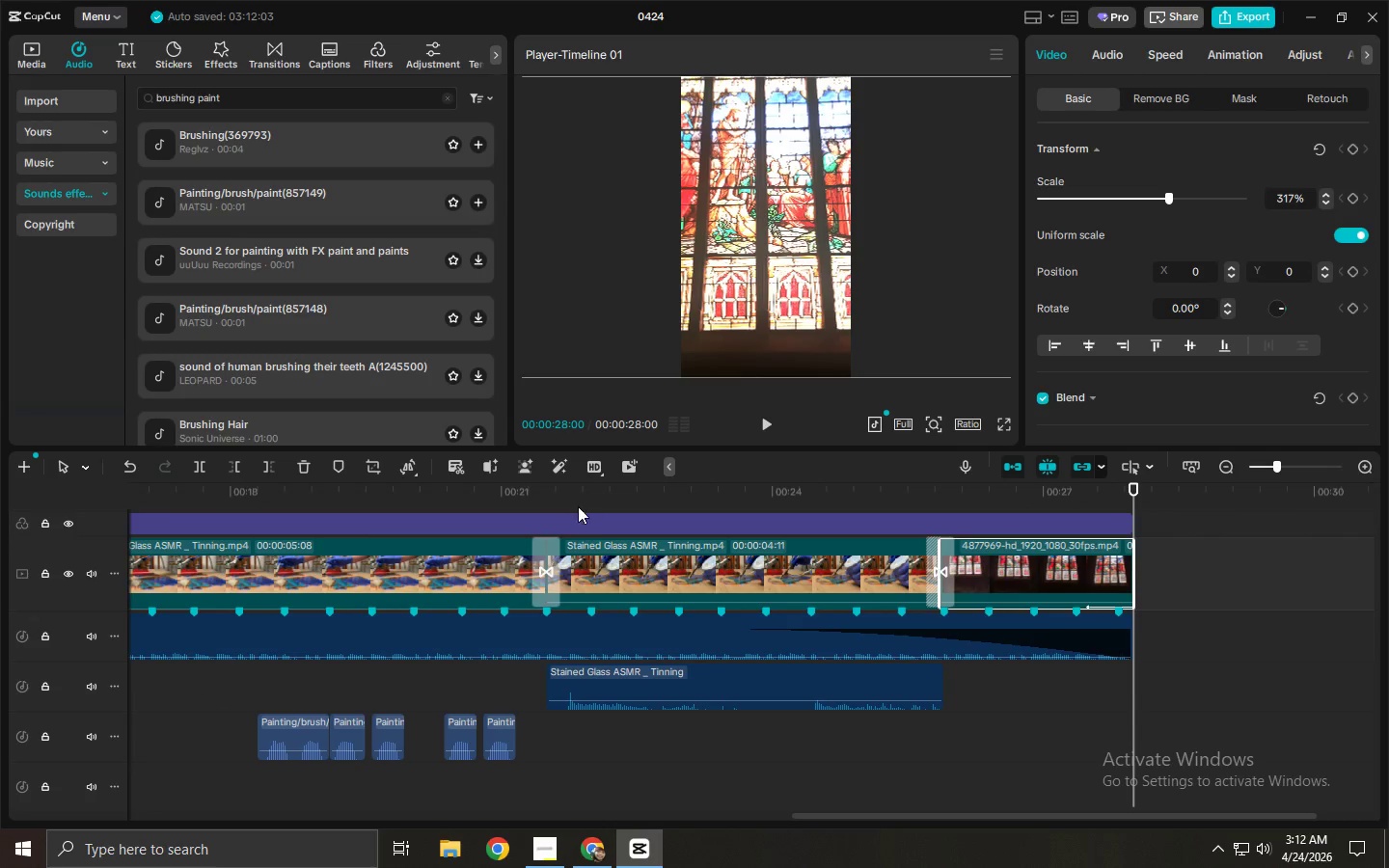 
left_click_drag(start_coordinate=[625, 487], to_coordinate=[177, 475])
 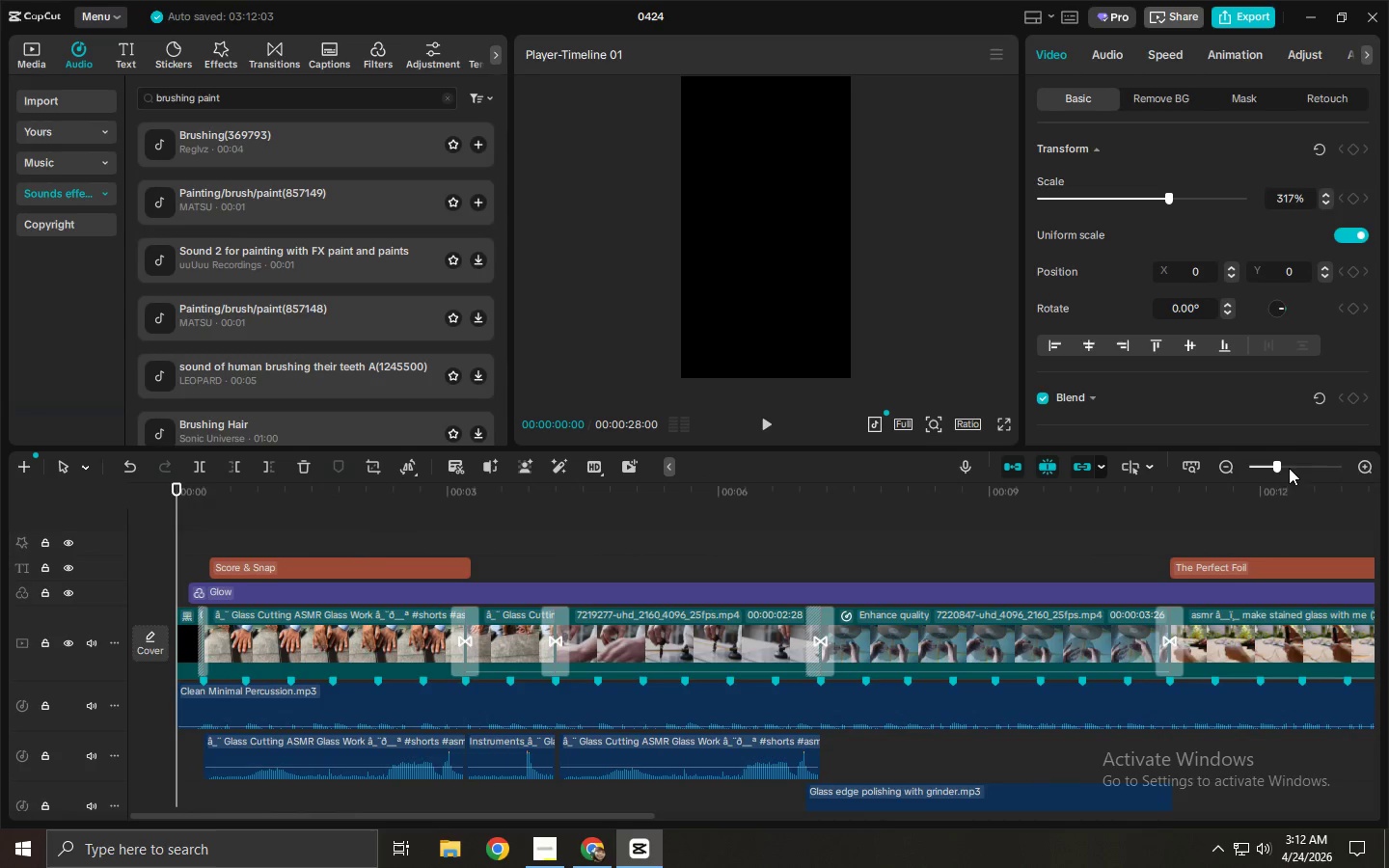 
scroll: coordinate [665, 589], scroll_direction: up, amount: 3.0
 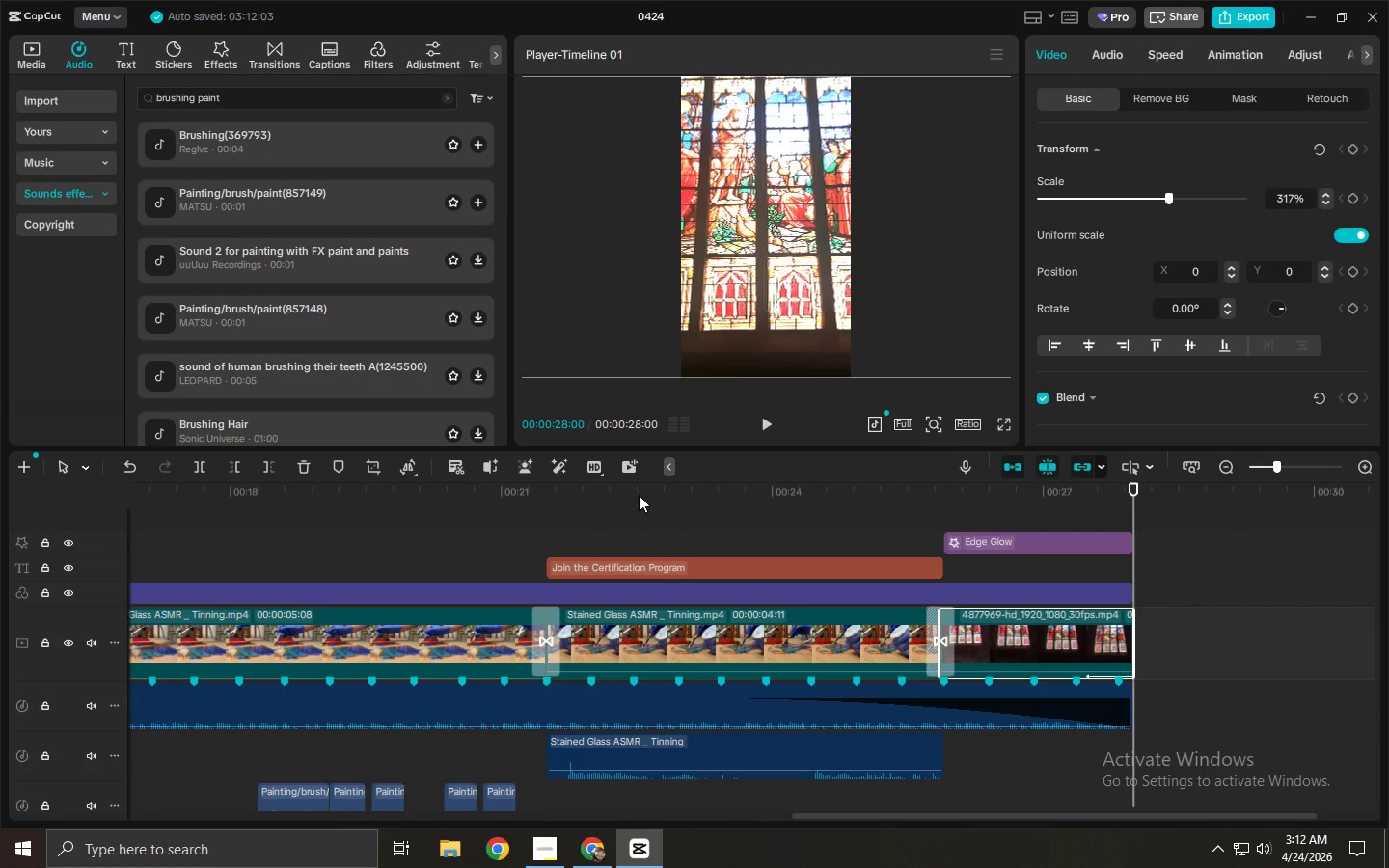 
left_click([1272, 466])
 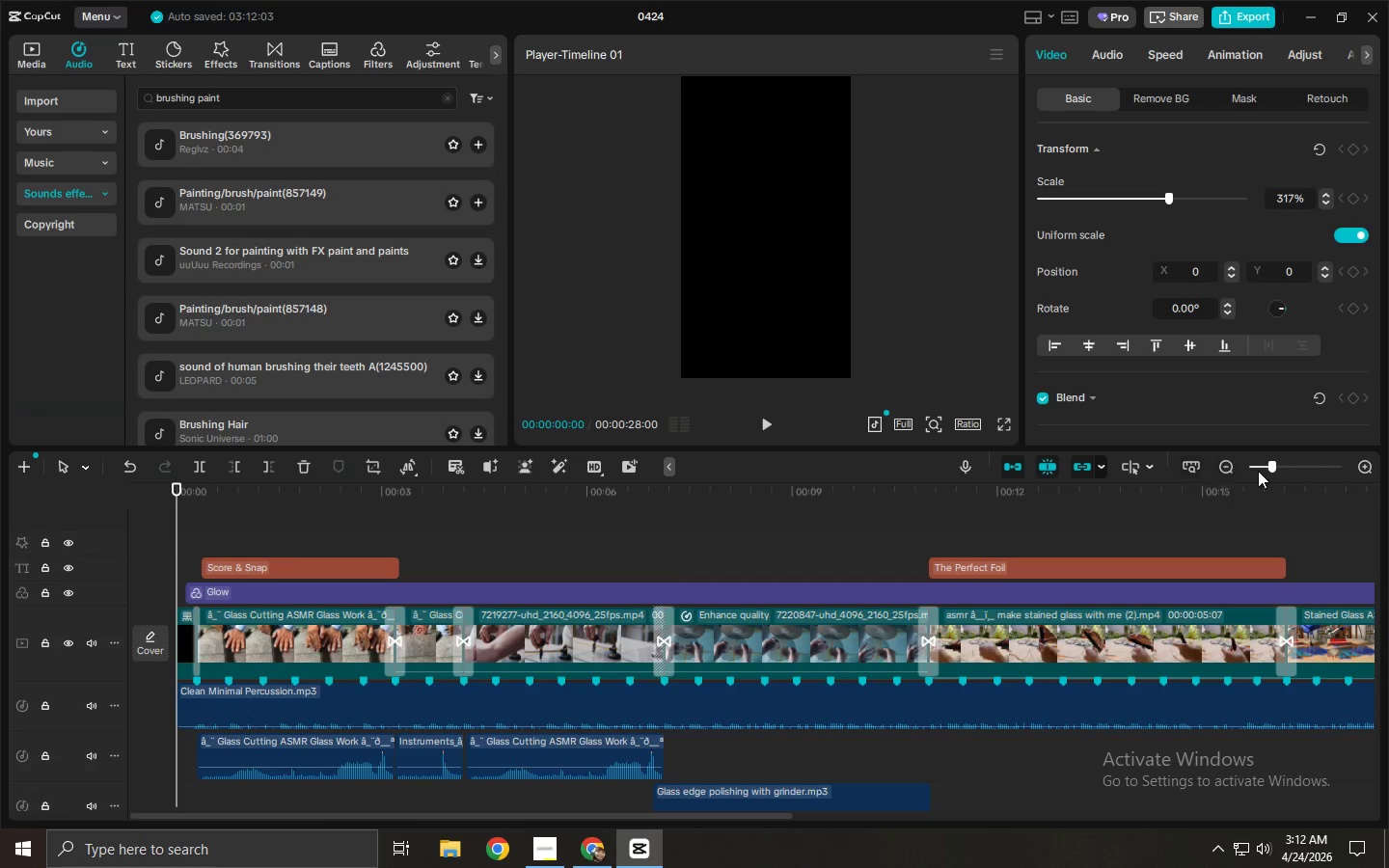 
left_click([1266, 468])
 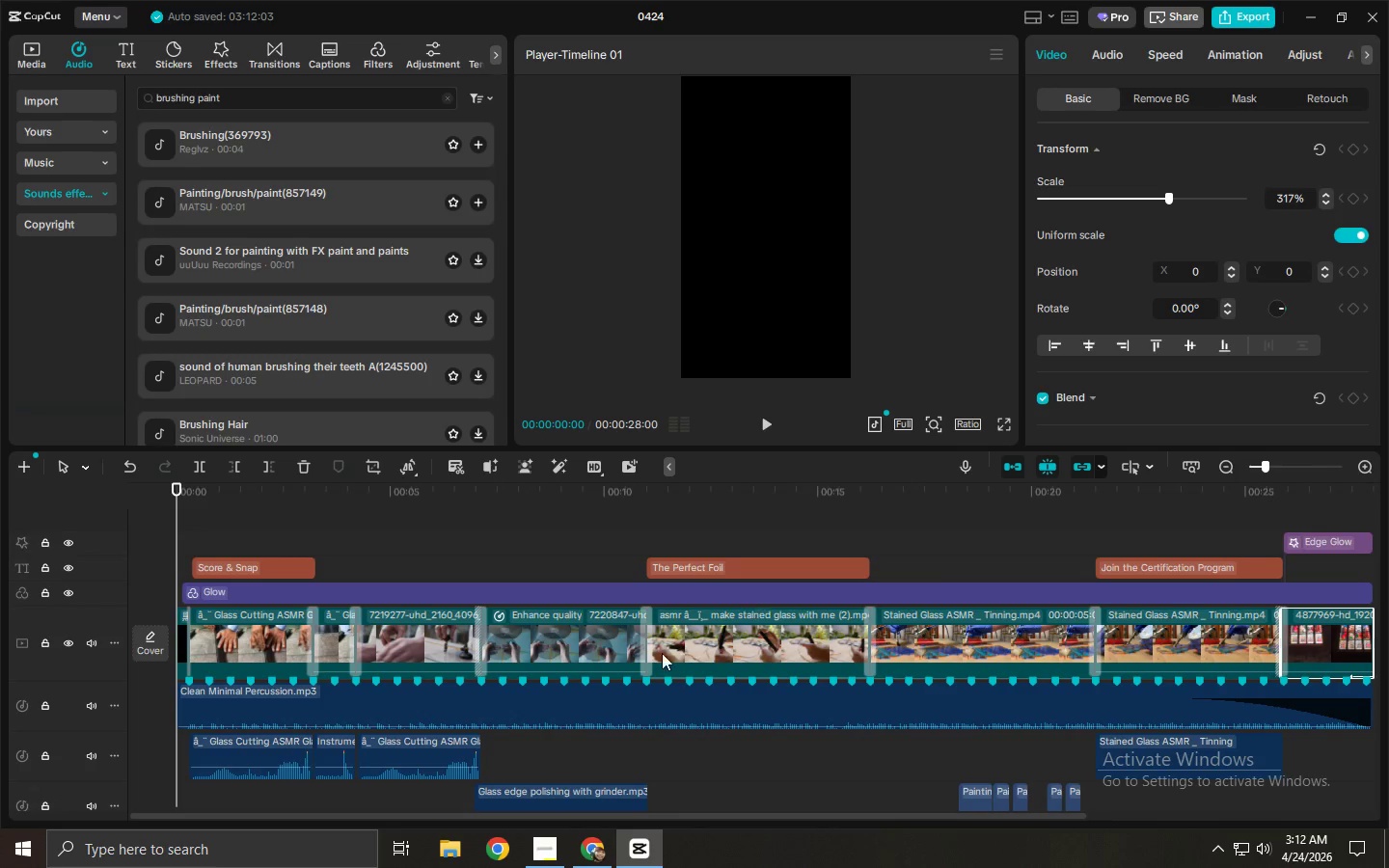 
scroll: coordinate [666, 689], scroll_direction: down, amount: 2.0
 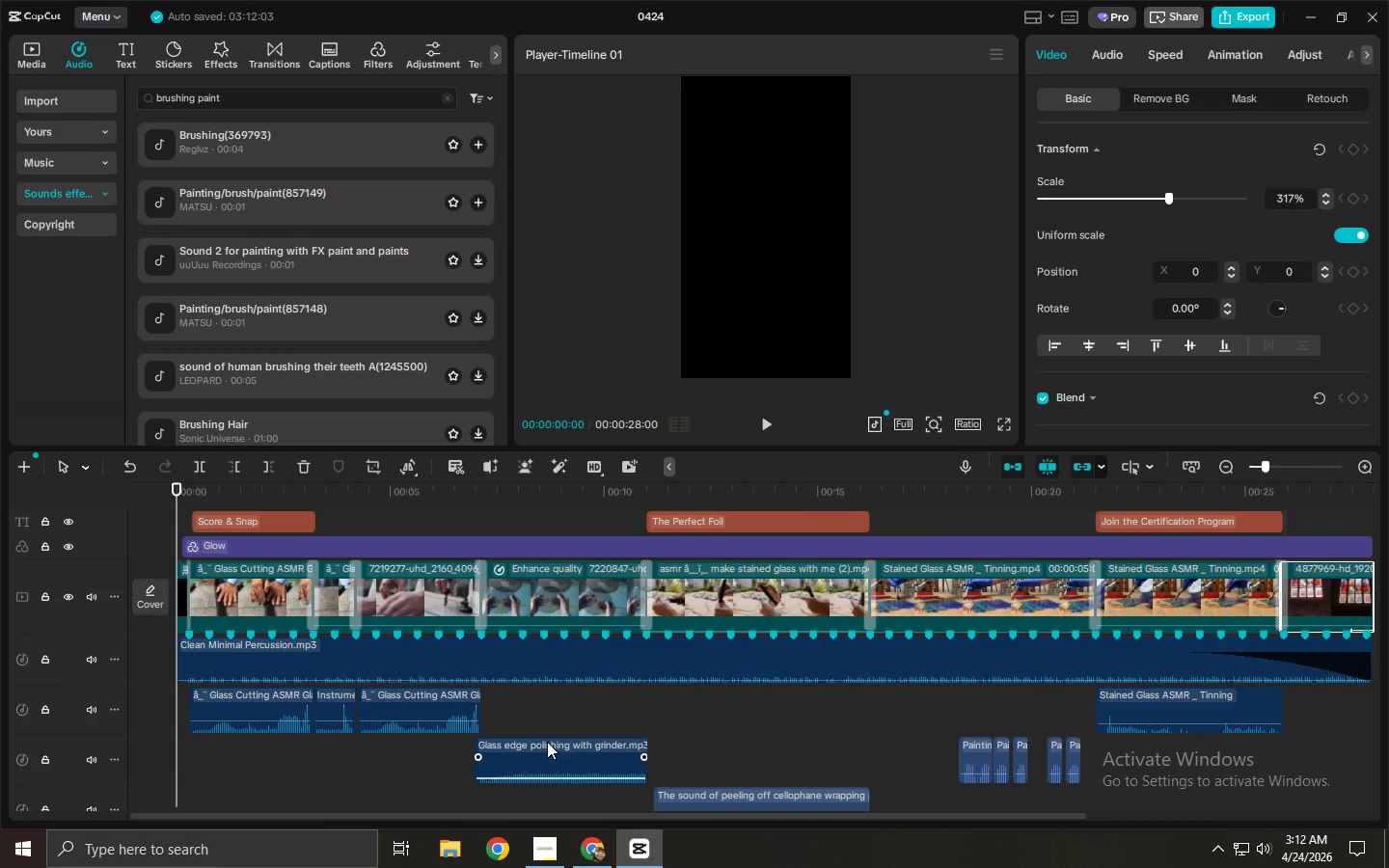 
key(Space)
 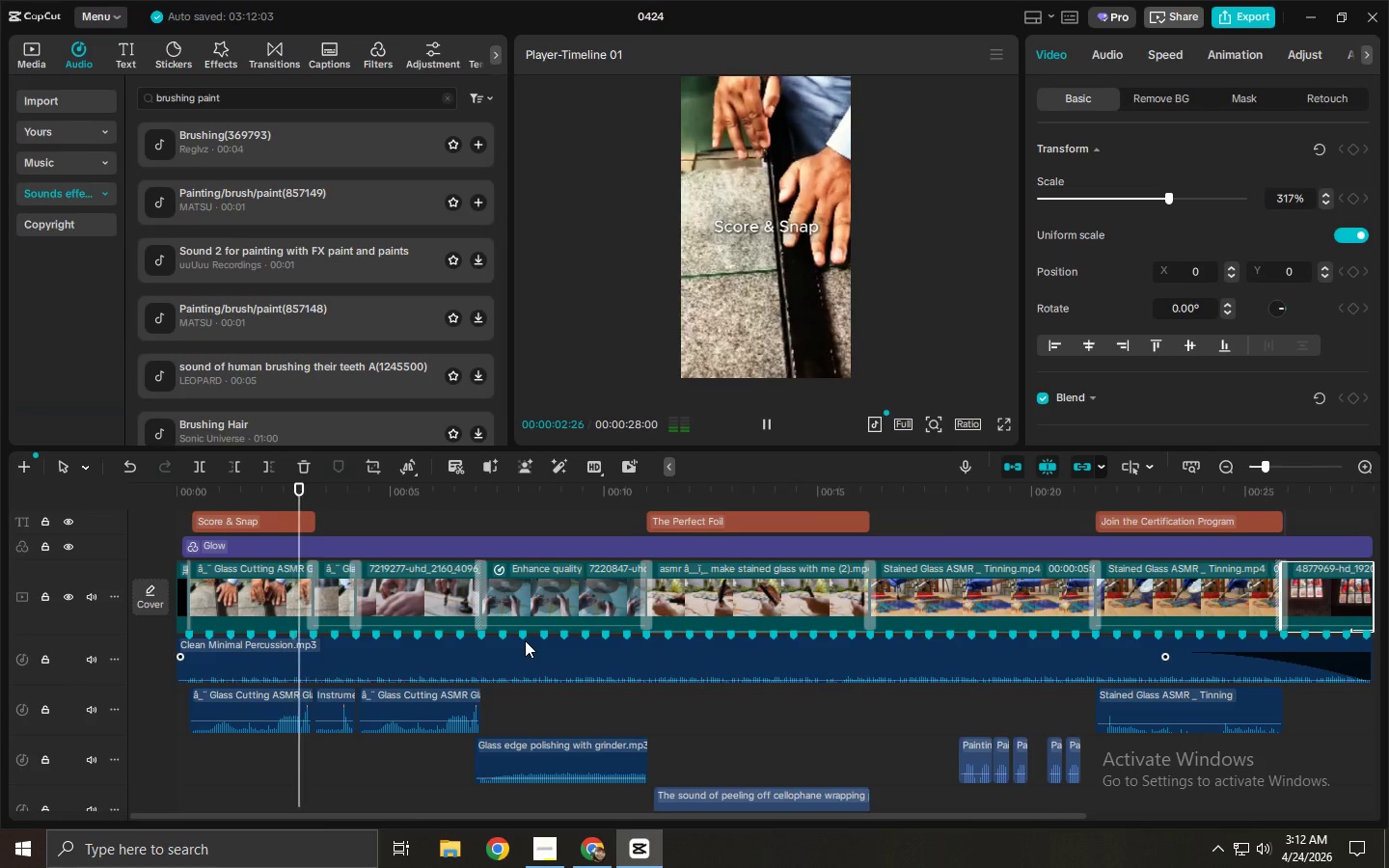 
left_click([606, 543])